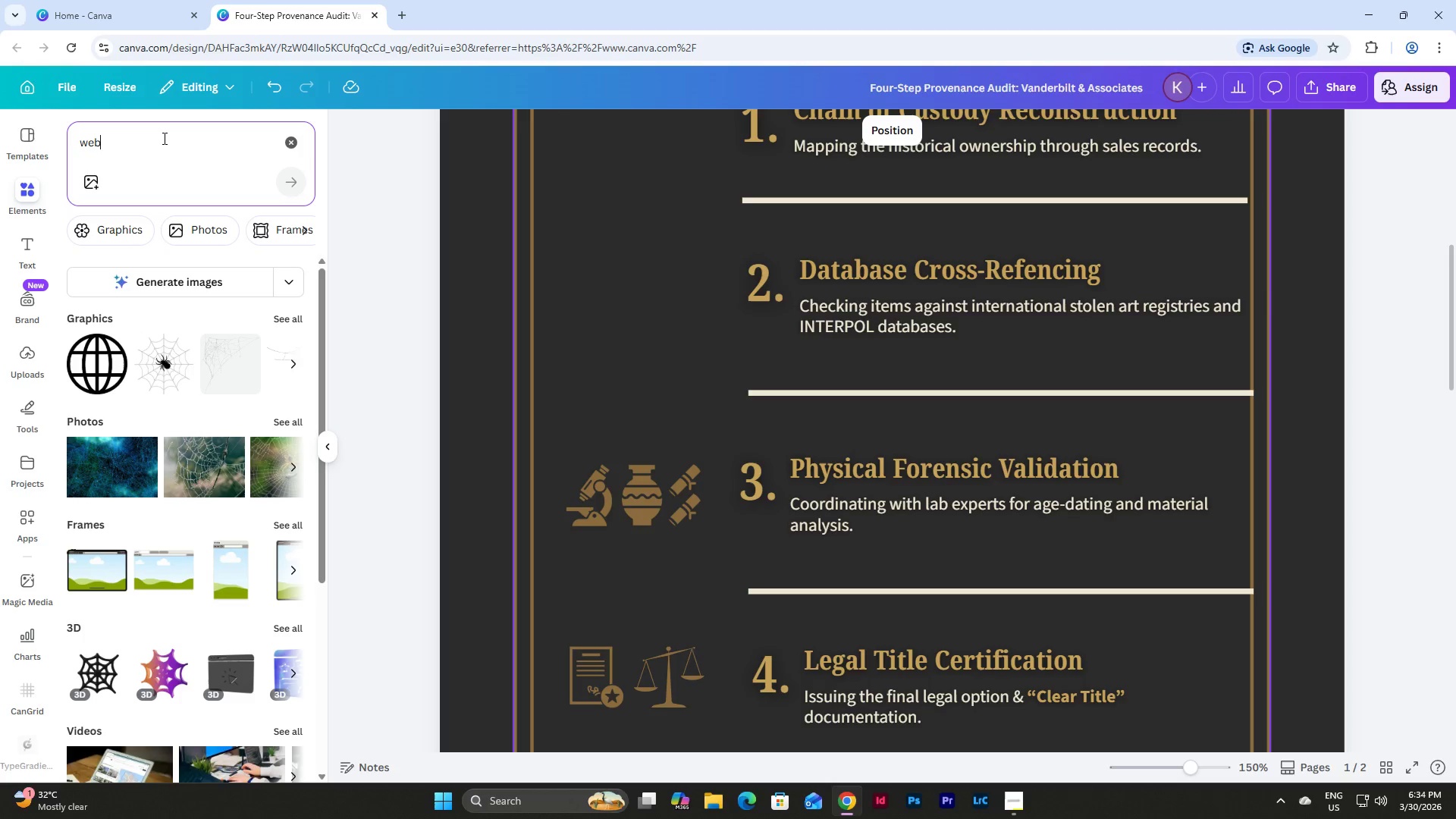 
left_click([91, 376])
 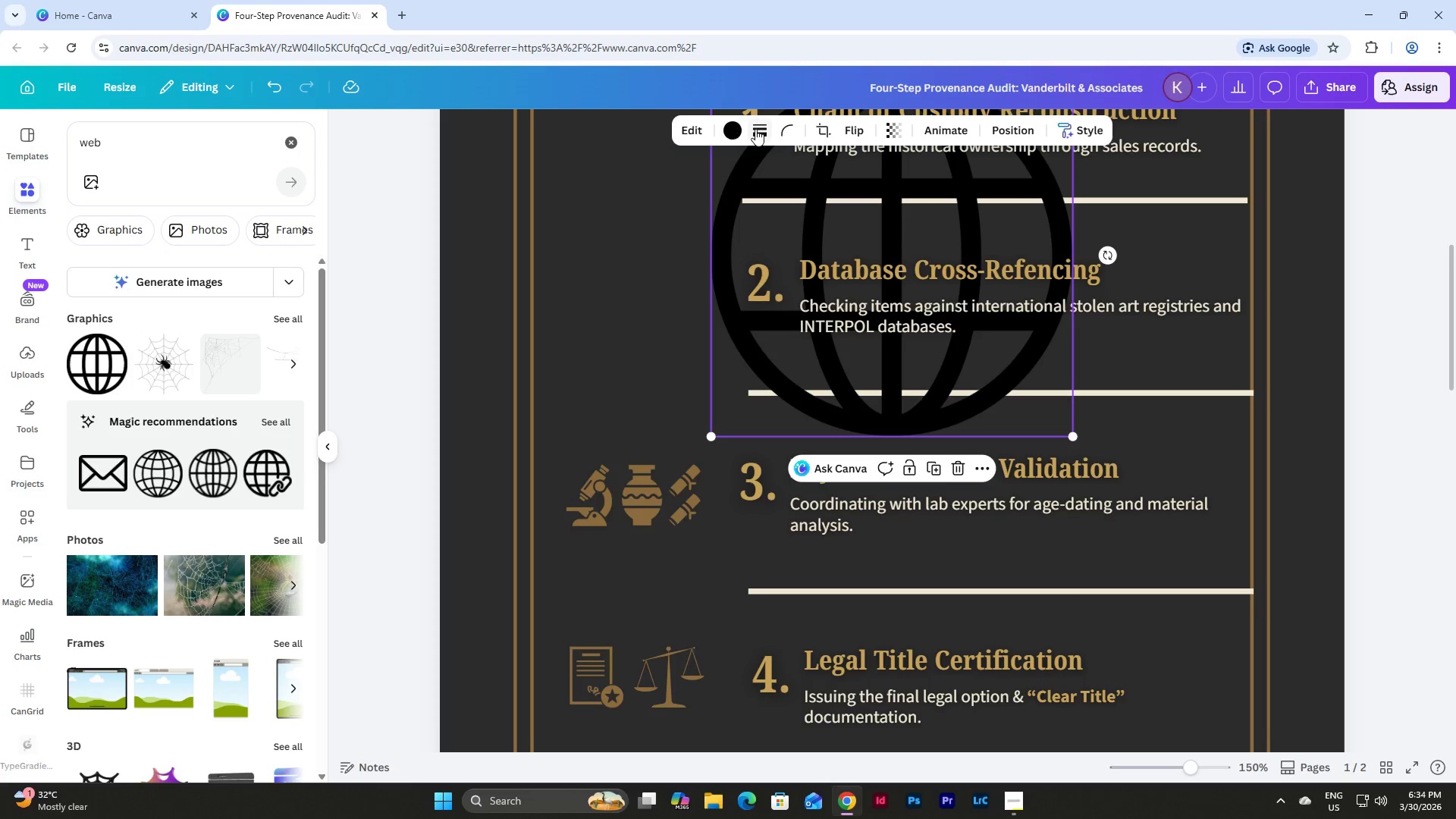 
left_click([742, 124])
 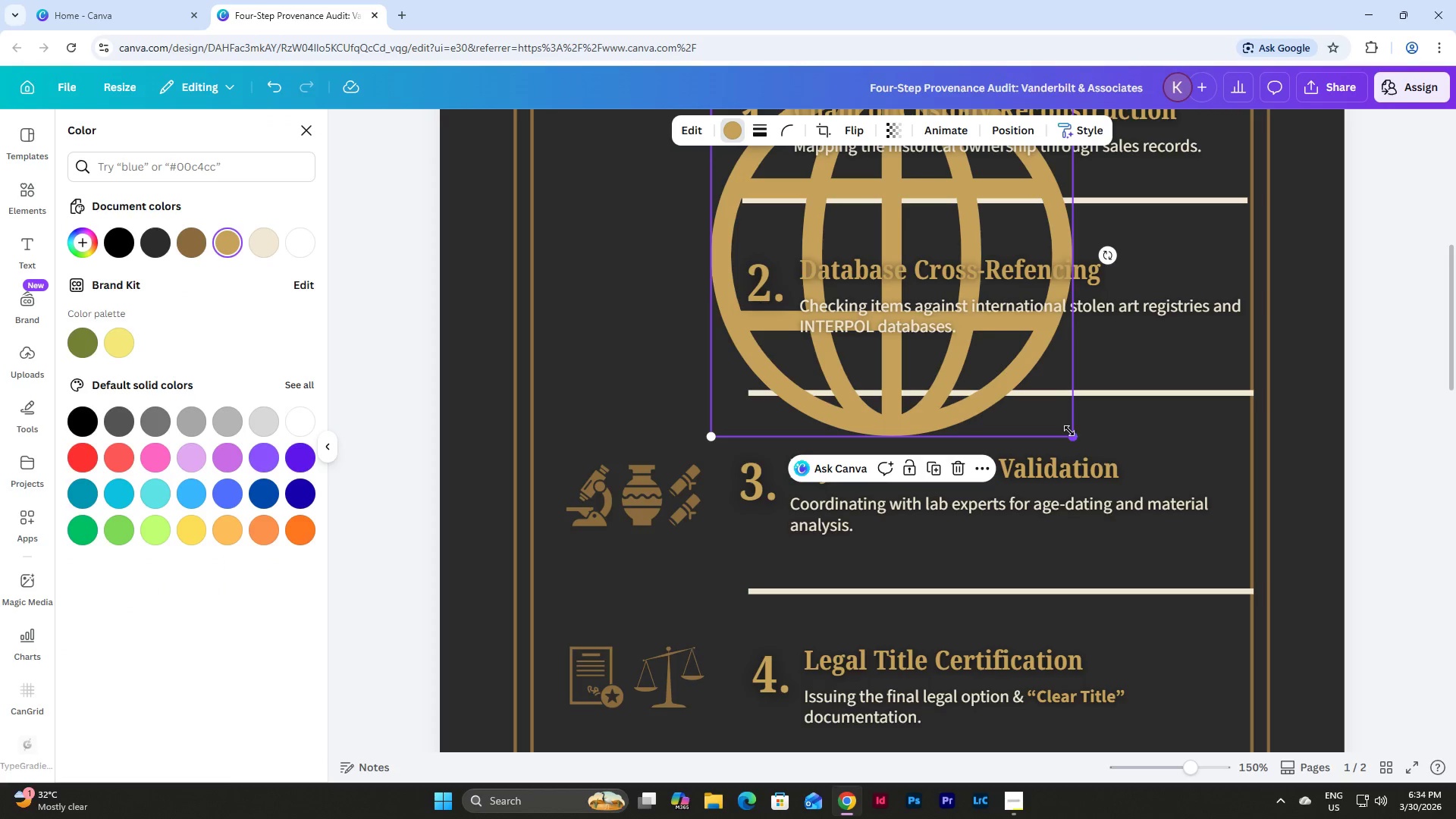 
left_click([199, 240])
 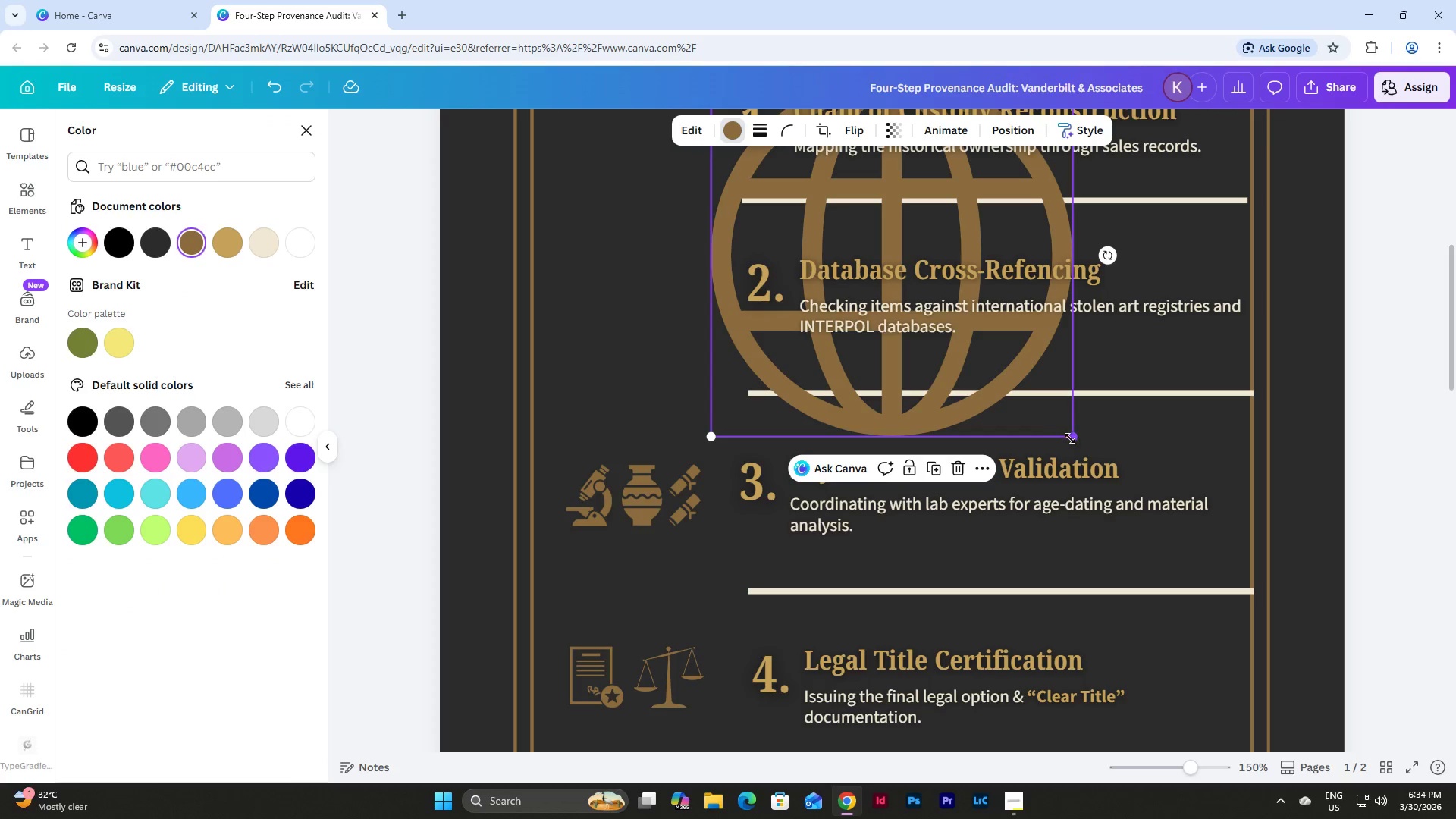 
left_click_drag(start_coordinate=[1073, 438], to_coordinate=[765, 199])
 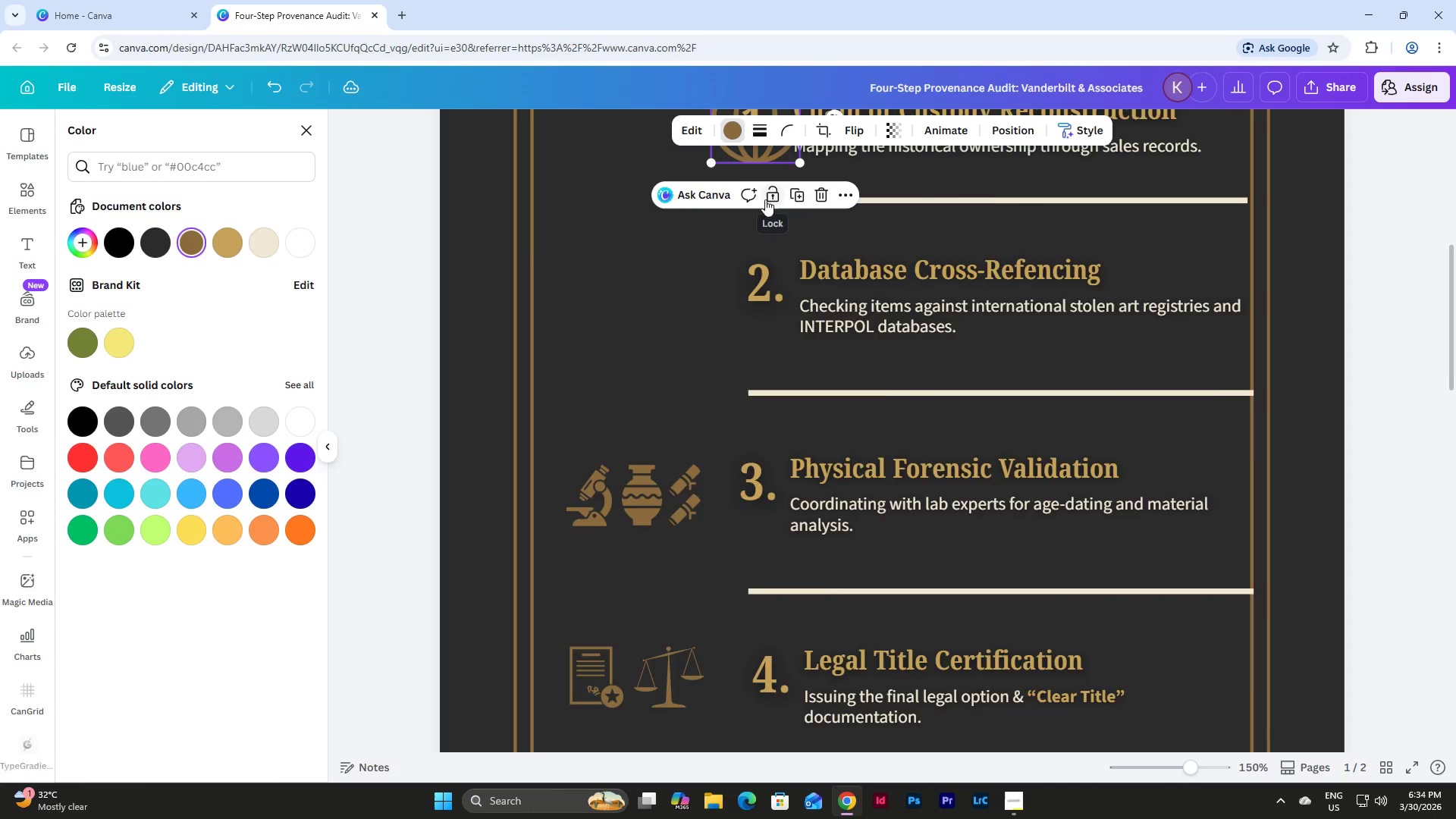 
scroll: coordinate [765, 199], scroll_direction: up, amount: 2.0
 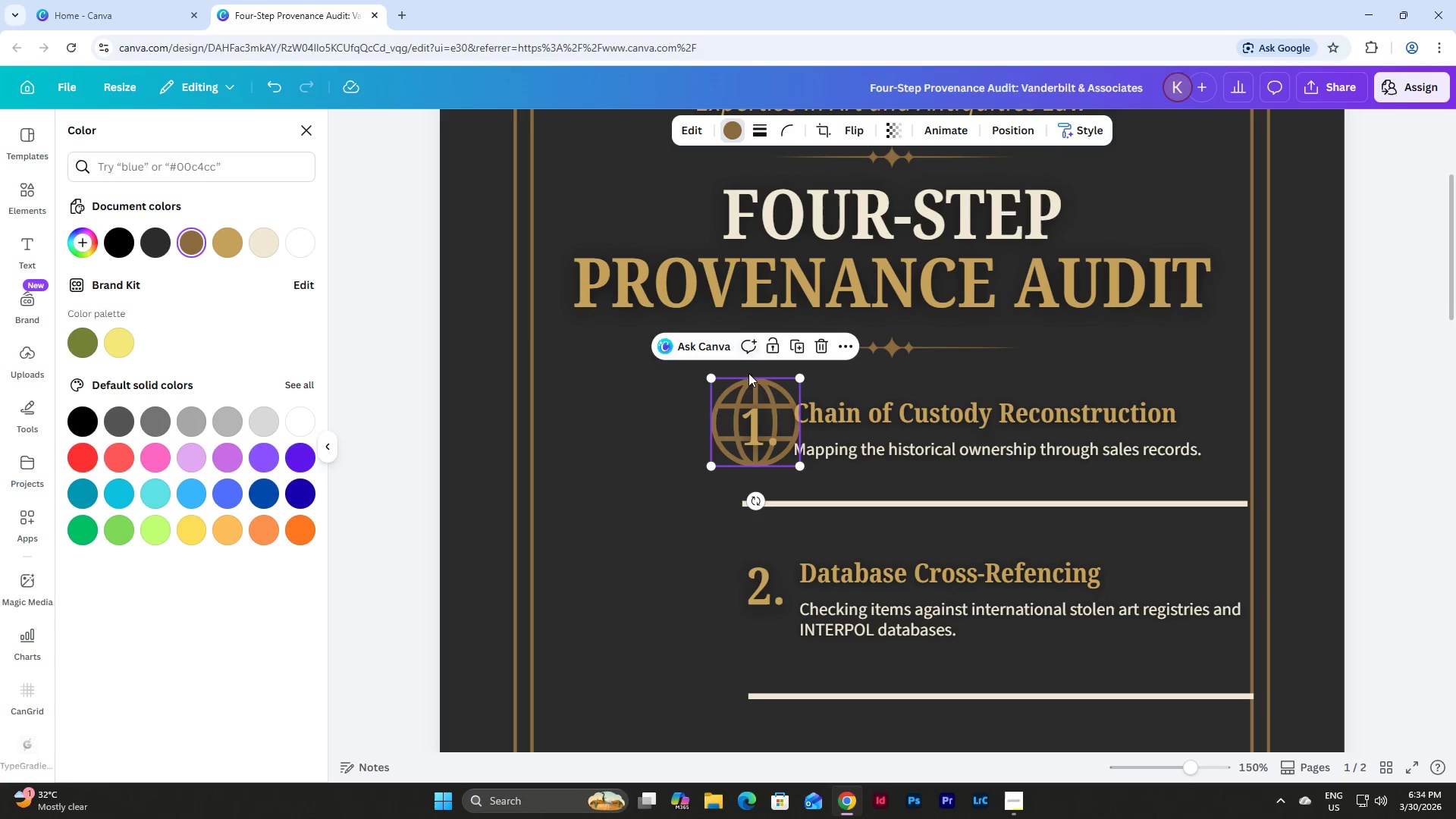 
left_click_drag(start_coordinate=[750, 389], to_coordinate=[682, 469])
 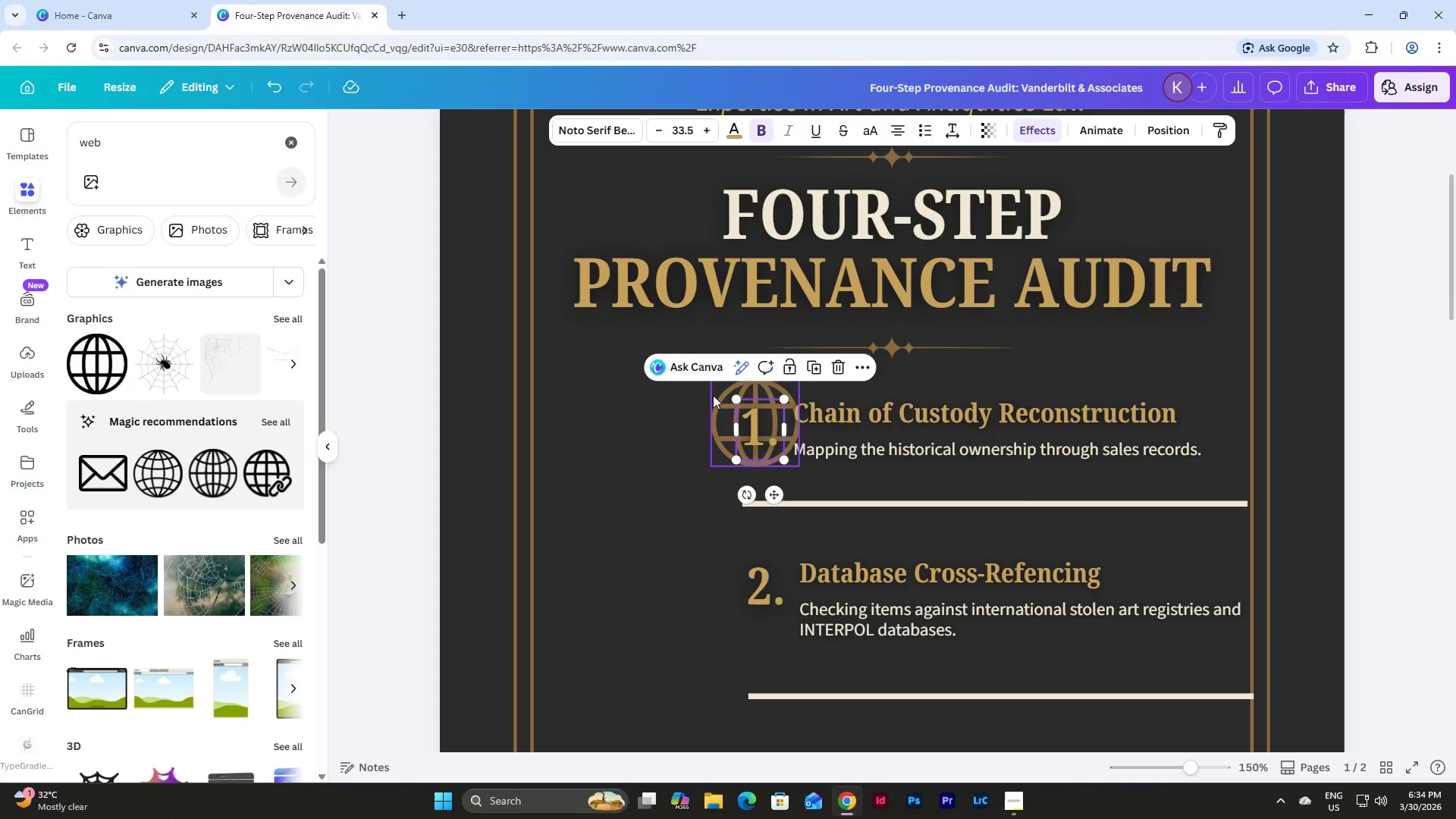 
left_click_drag(start_coordinate=[713, 395], to_coordinate=[528, 589])
 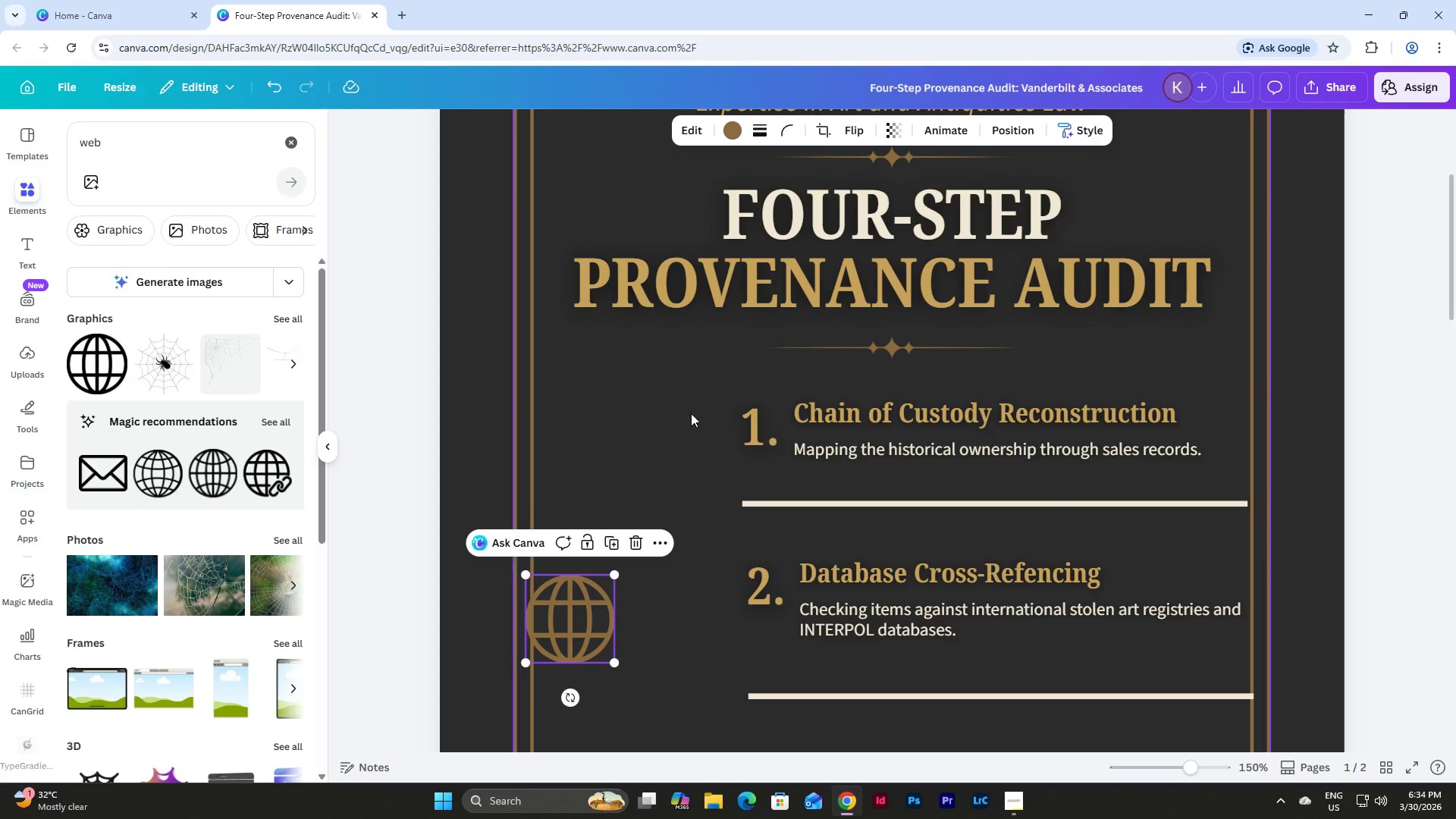 
scroll: coordinate [725, 395], scroll_direction: down, amount: 4.0
 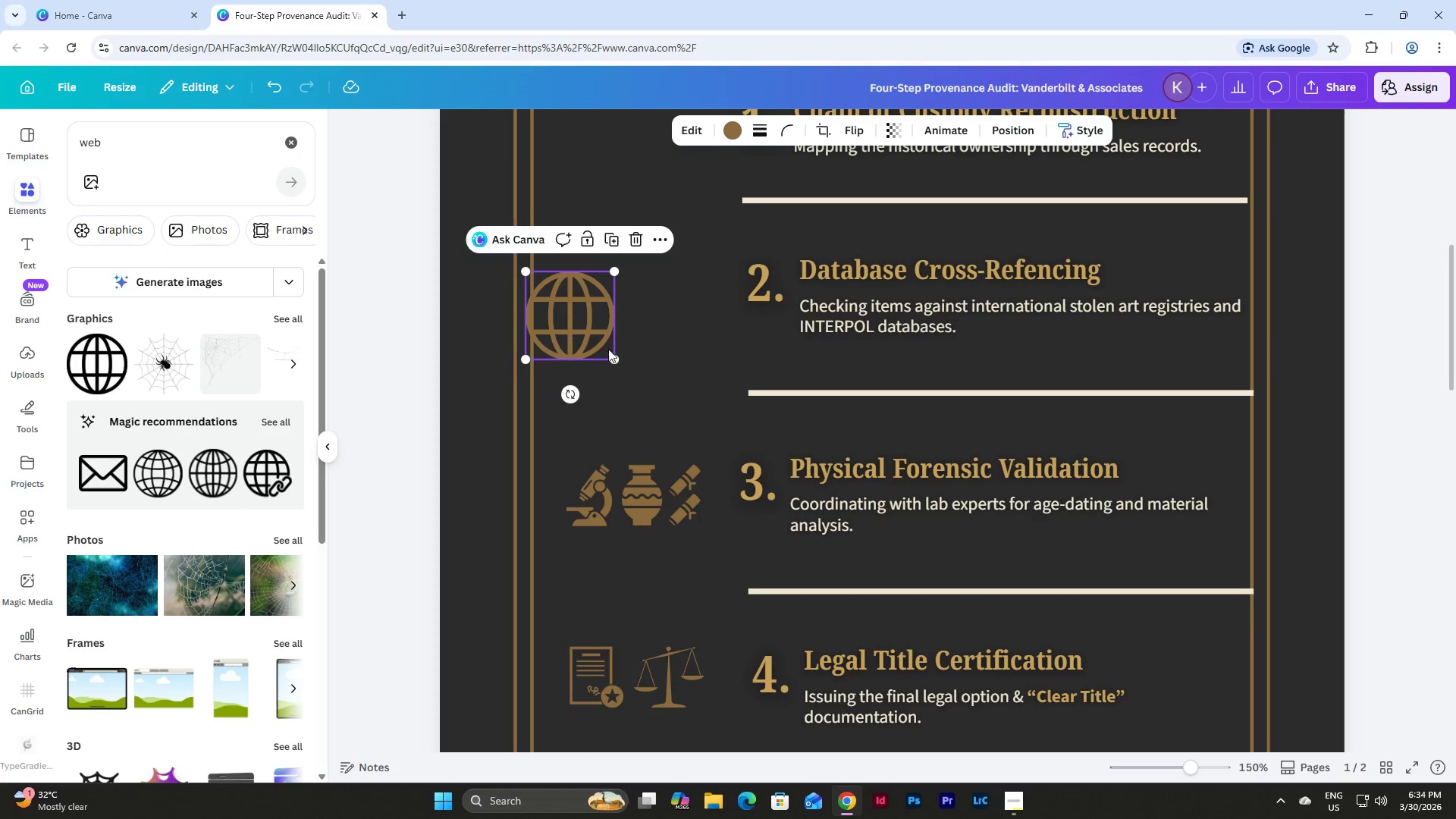 
left_click_drag(start_coordinate=[598, 340], to_coordinate=[664, 380])
 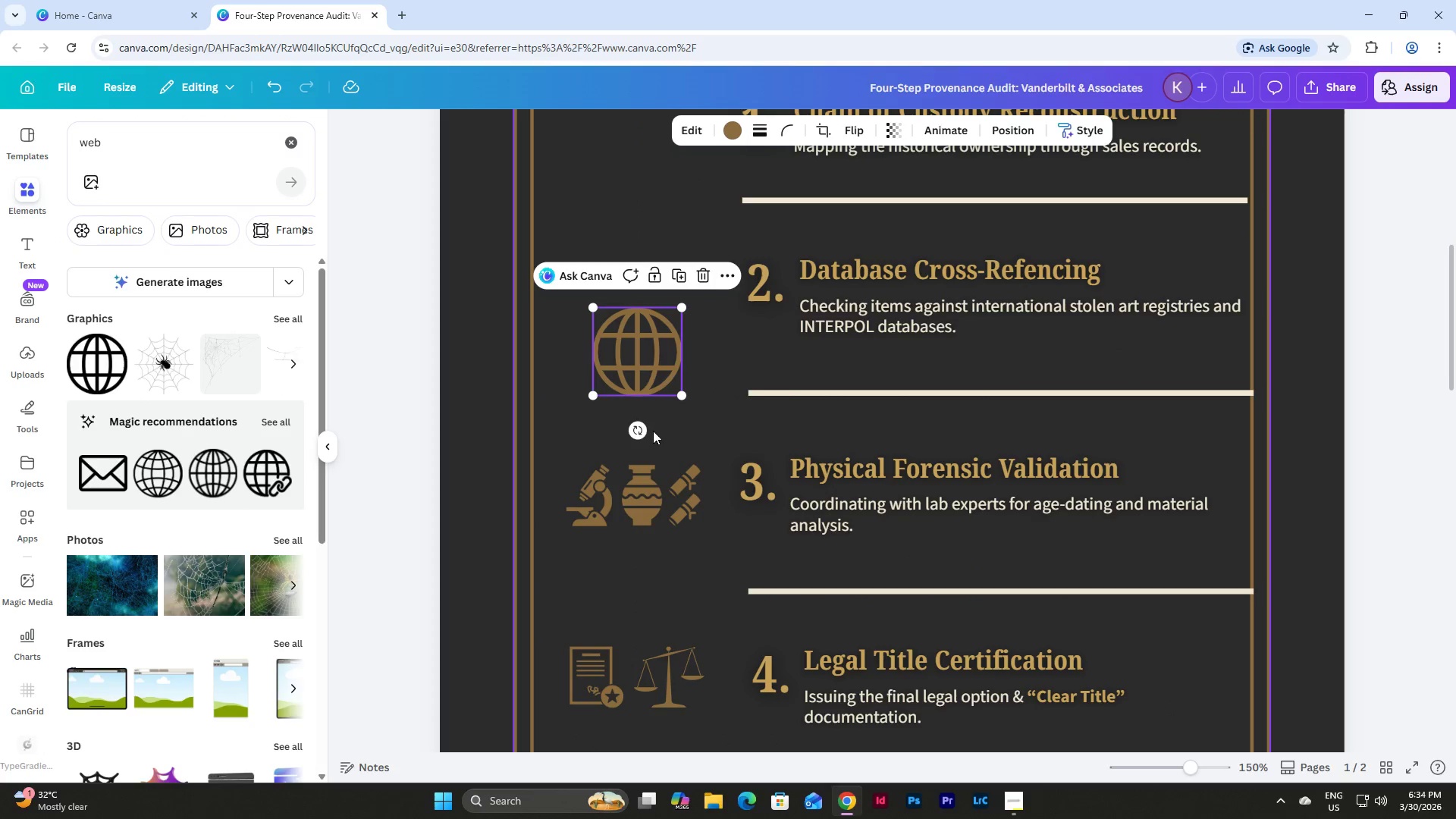 
left_click([646, 356])
 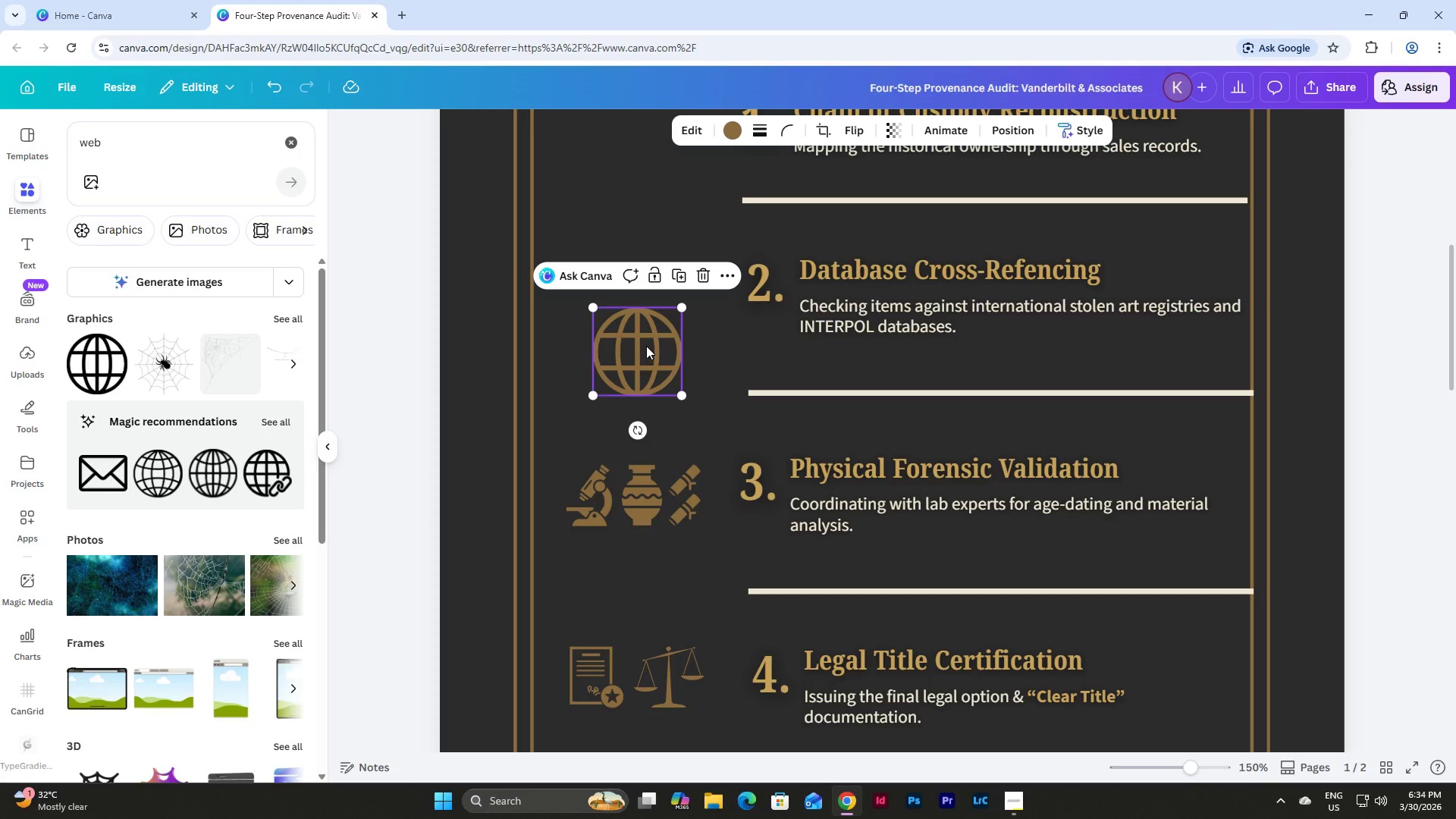 
left_click_drag(start_coordinate=[646, 346], to_coordinate=[647, 298])
 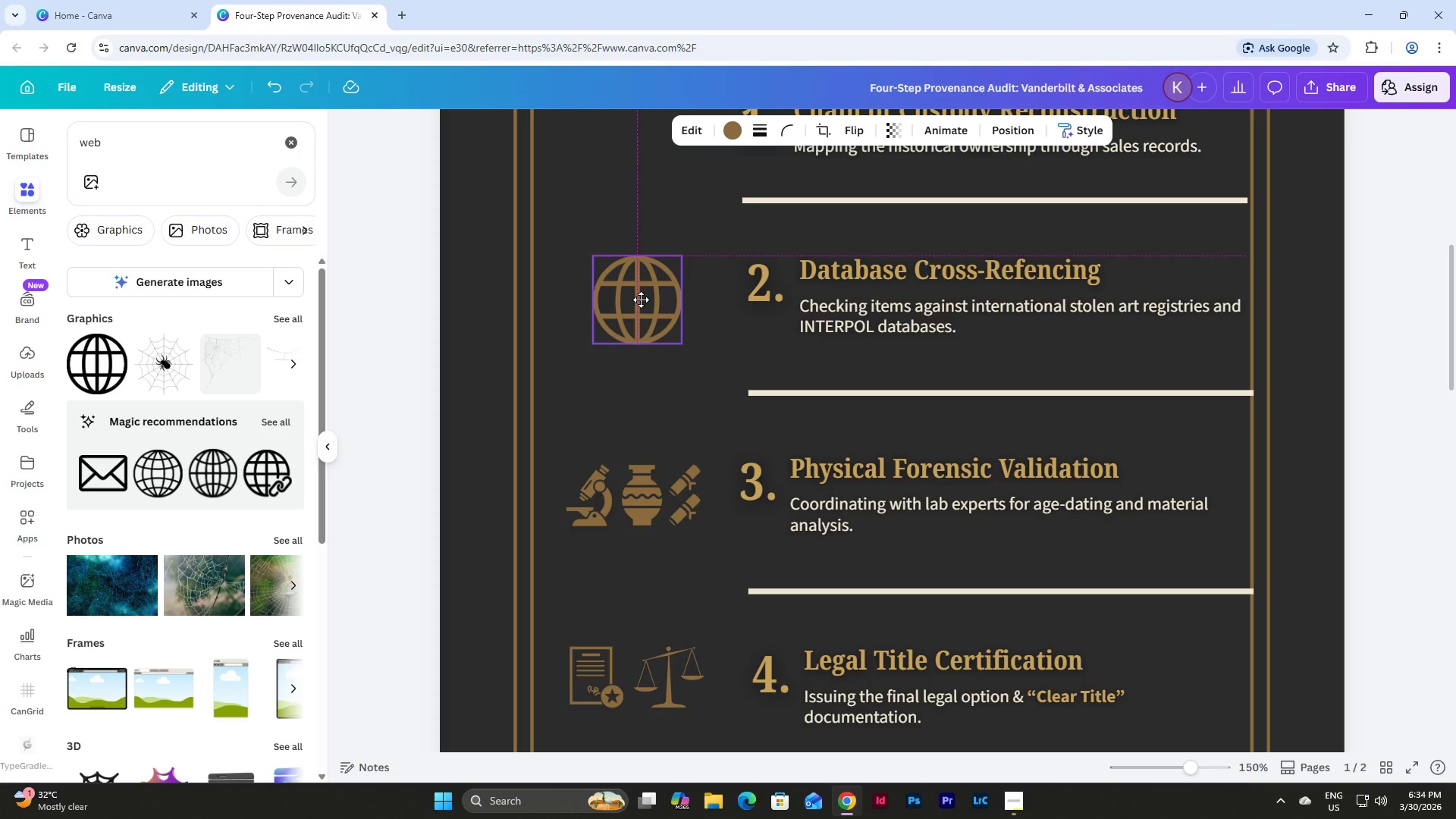 
left_click([690, 413])
 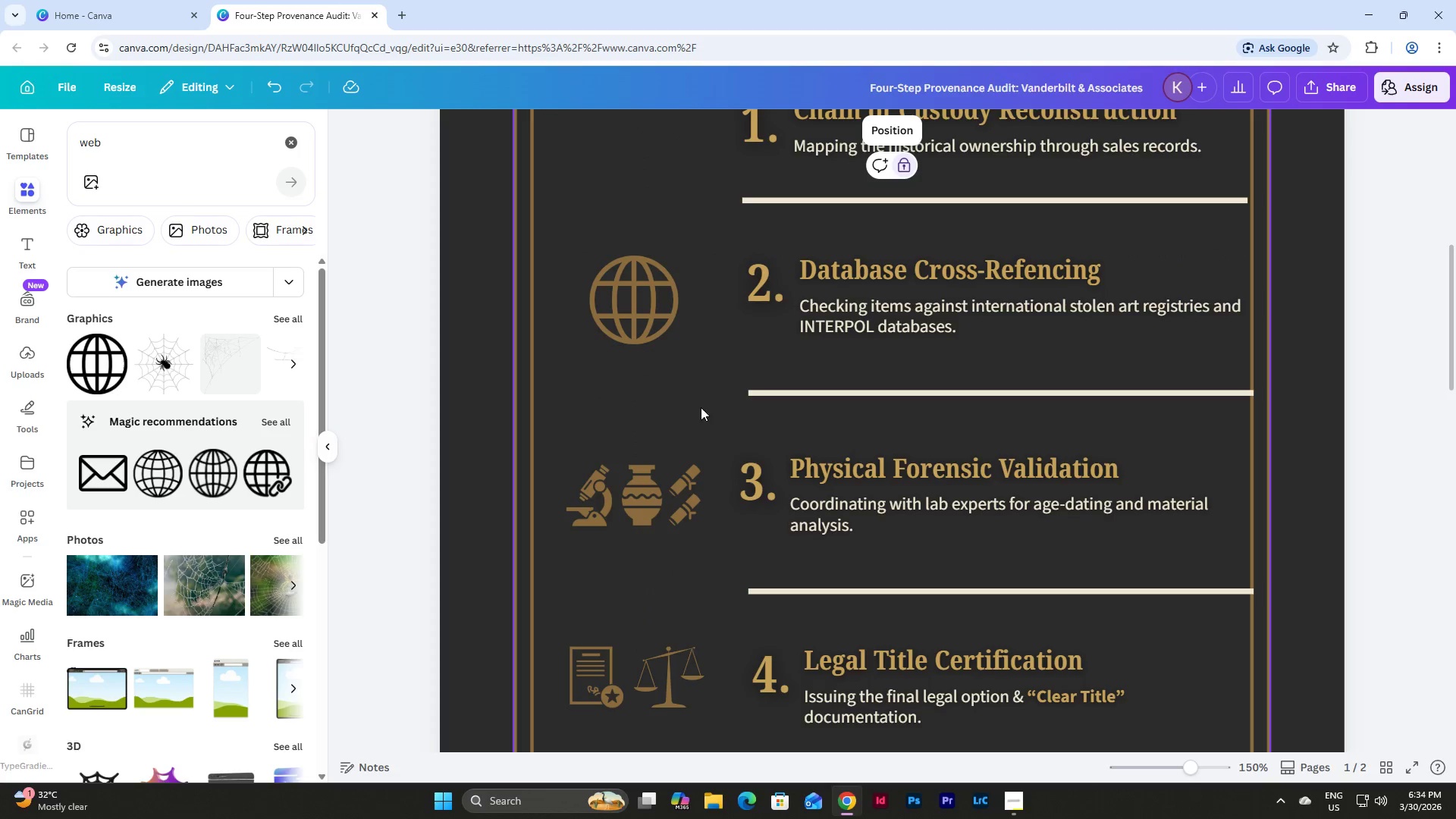 
scroll: coordinate [743, 404], scroll_direction: down, amount: 2.0
 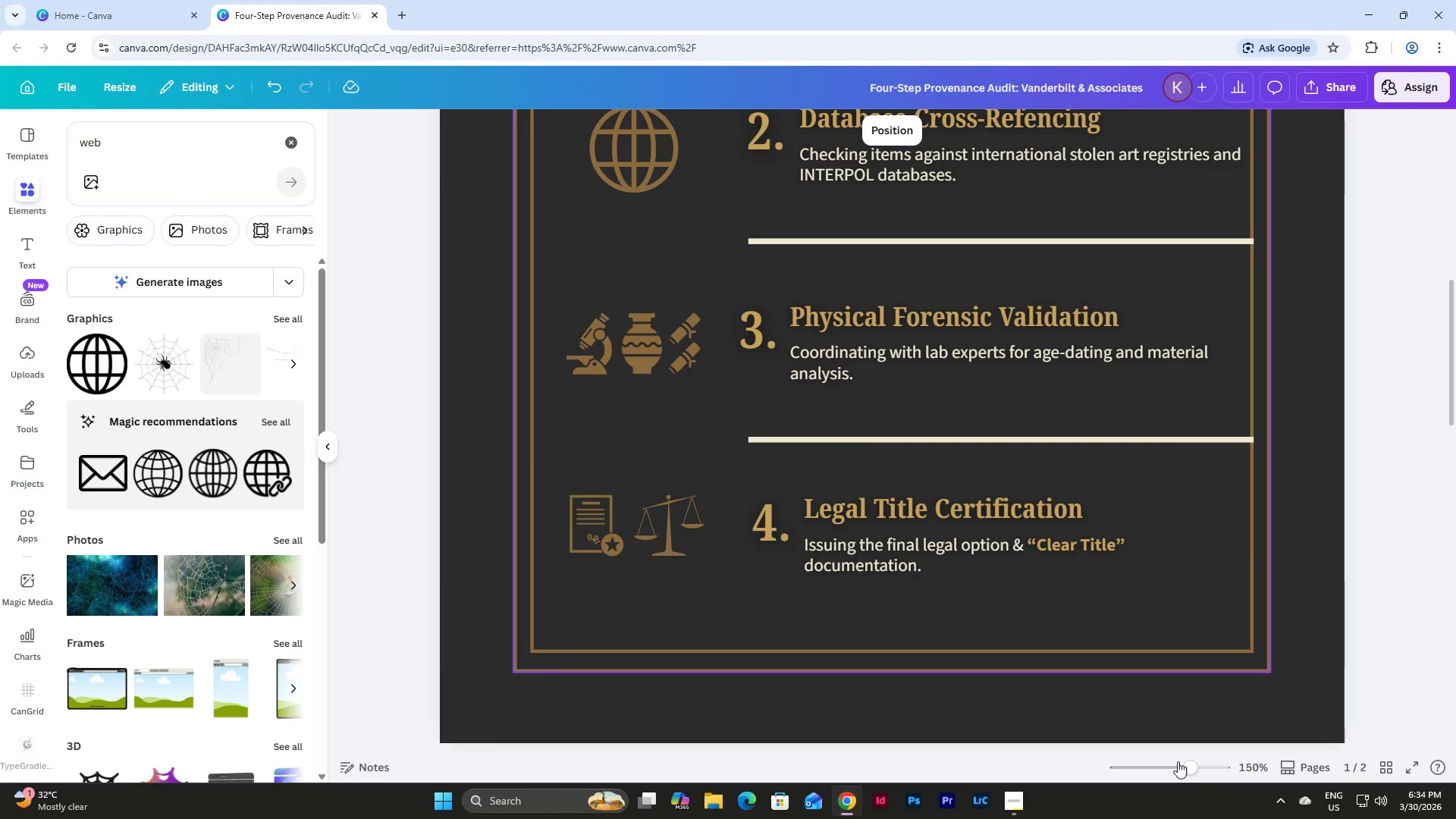 
left_click_drag(start_coordinate=[1190, 765], to_coordinate=[1176, 753])
 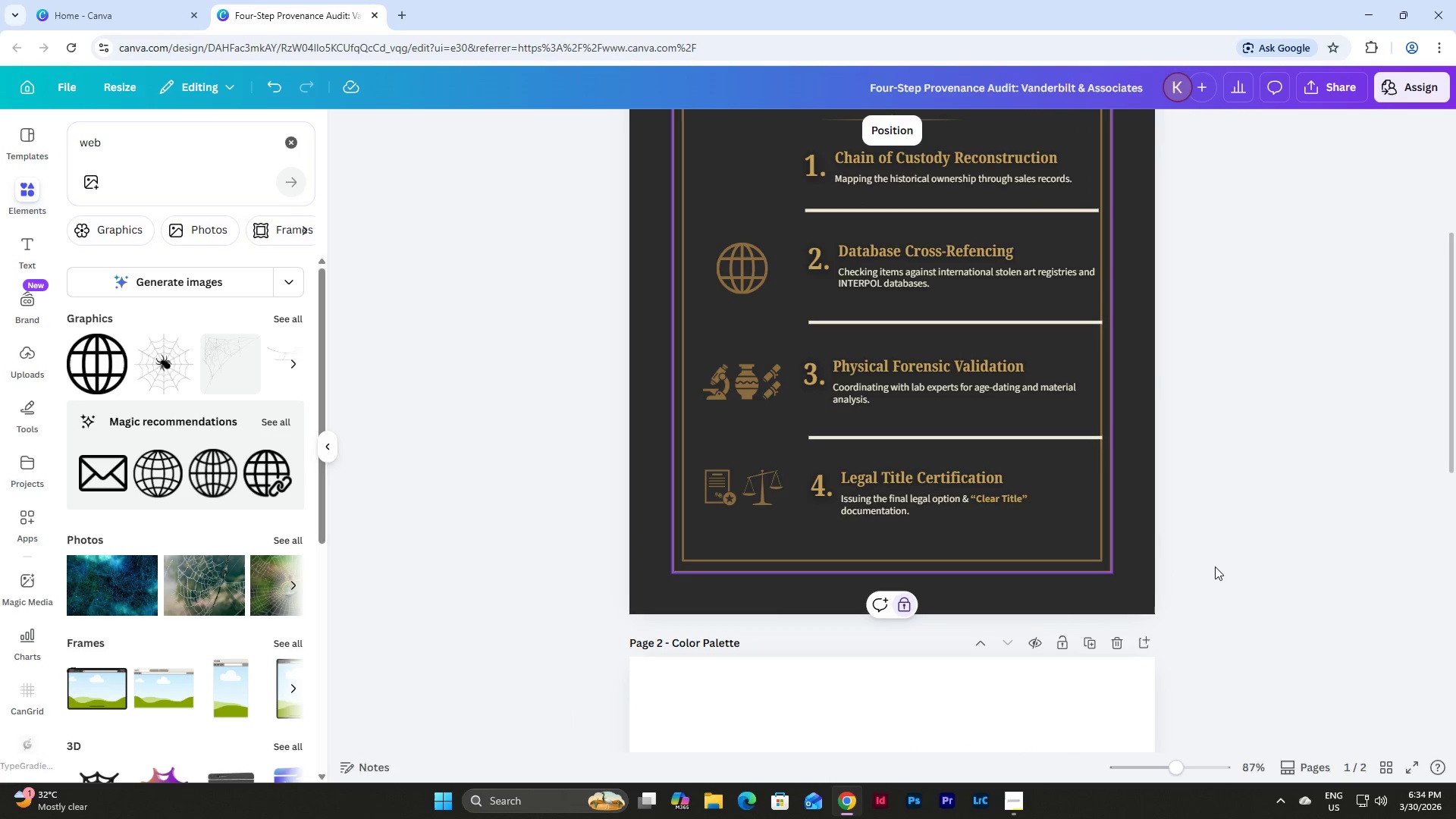 
scroll: coordinate [1215, 552], scroll_direction: up, amount: 1.0
 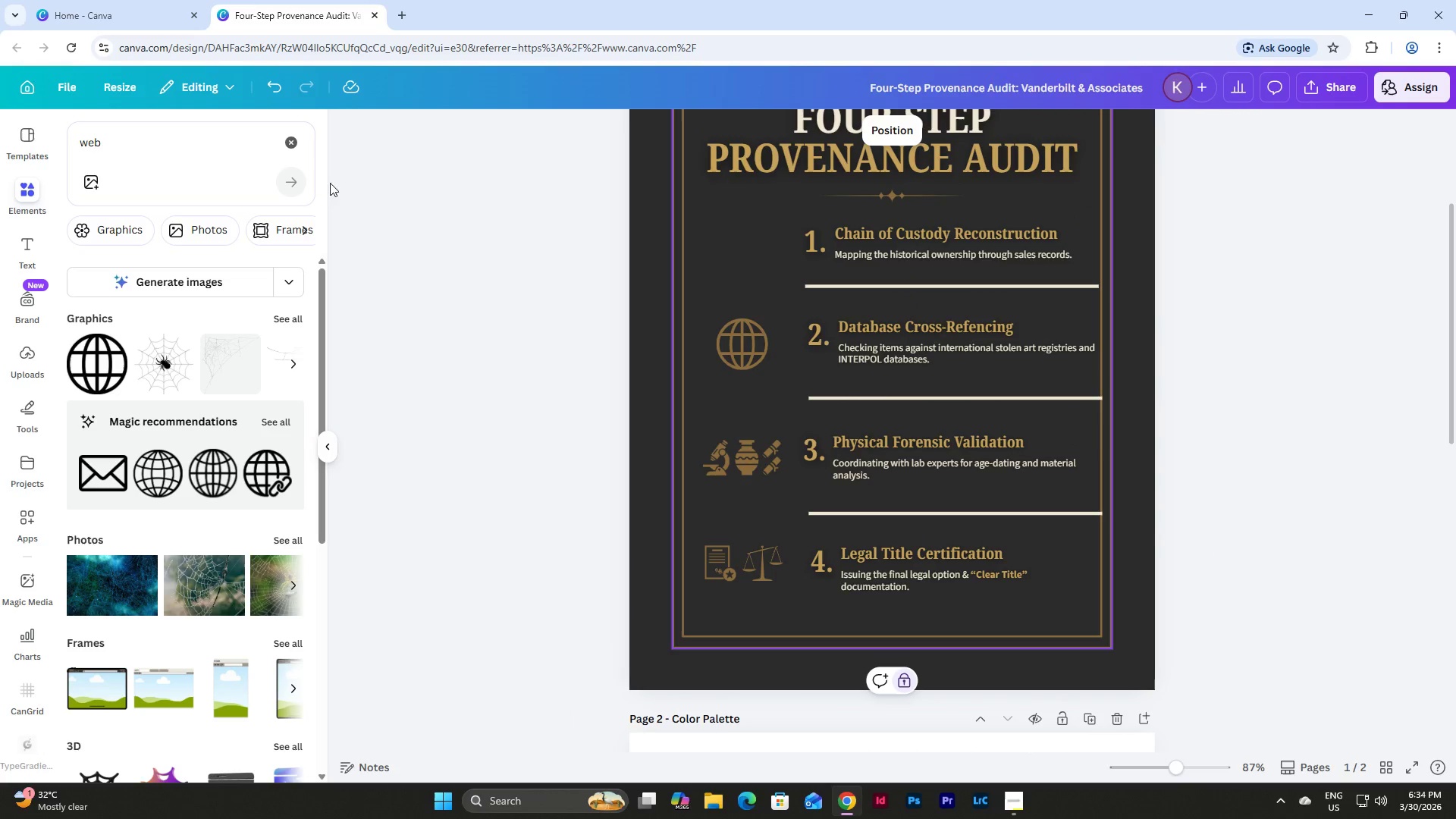 
left_click_drag(start_coordinate=[124, 150], to_coordinate=[31, 144])
 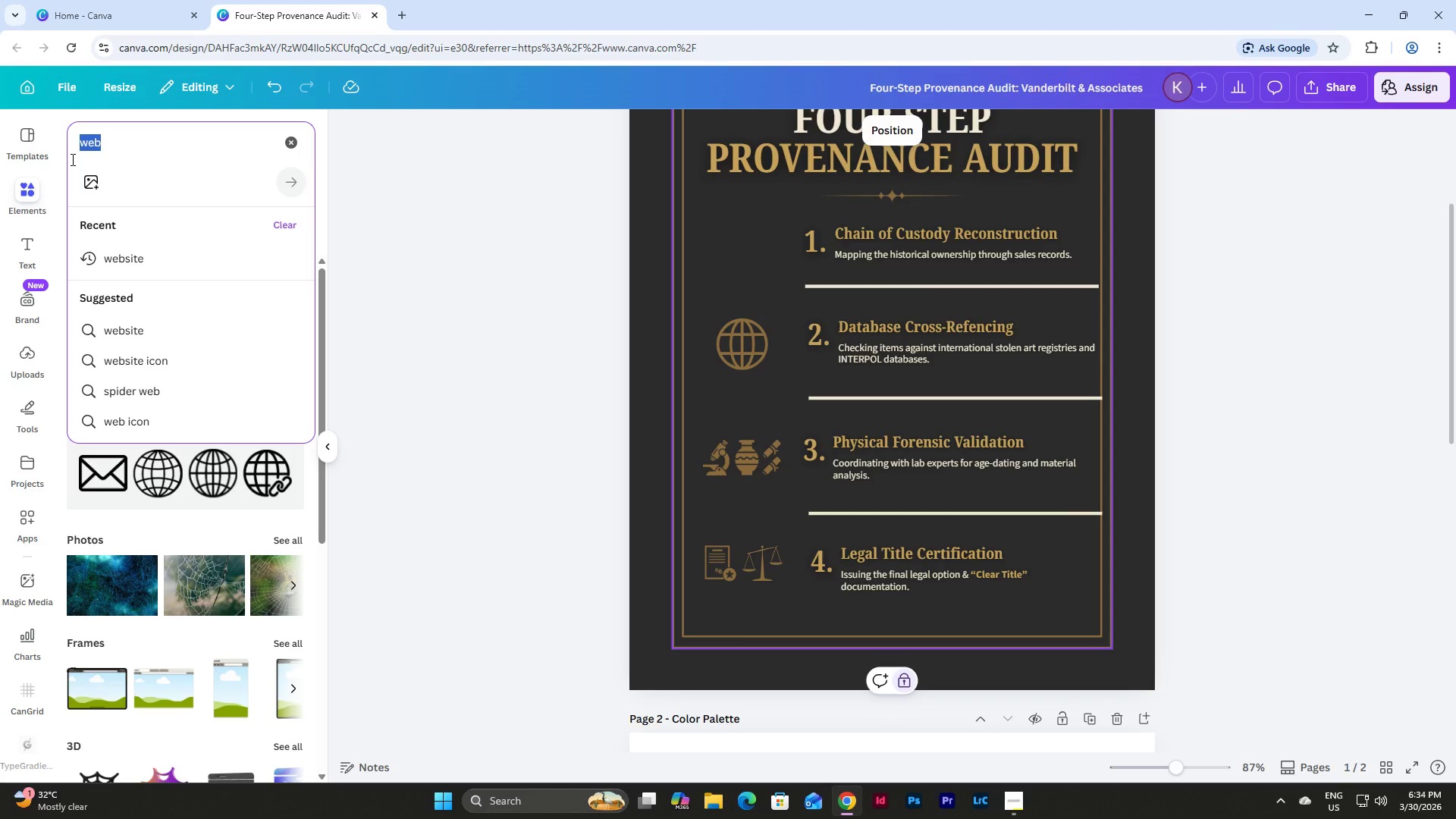 
type(magnifying black)
 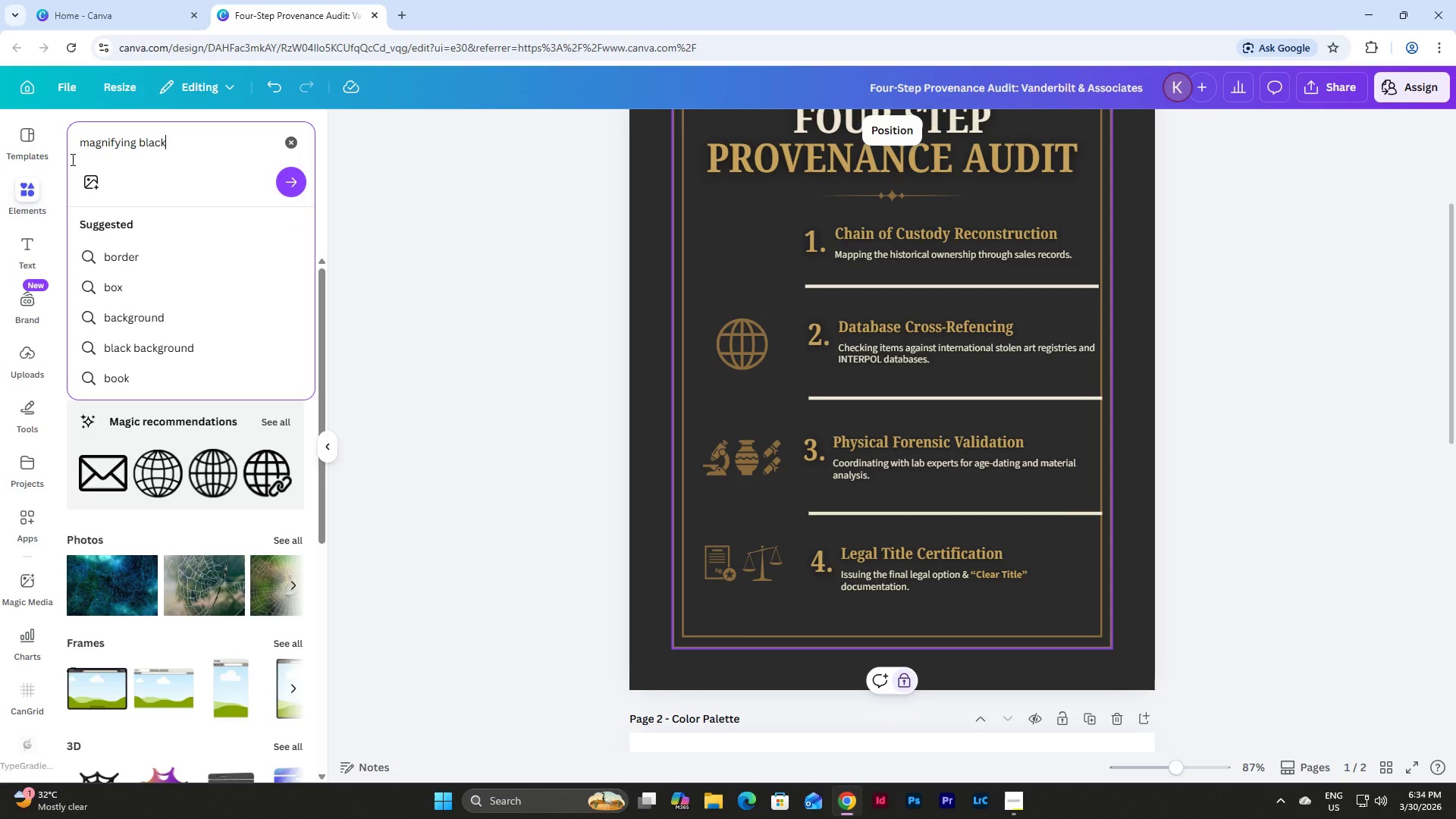 
key(Enter)
 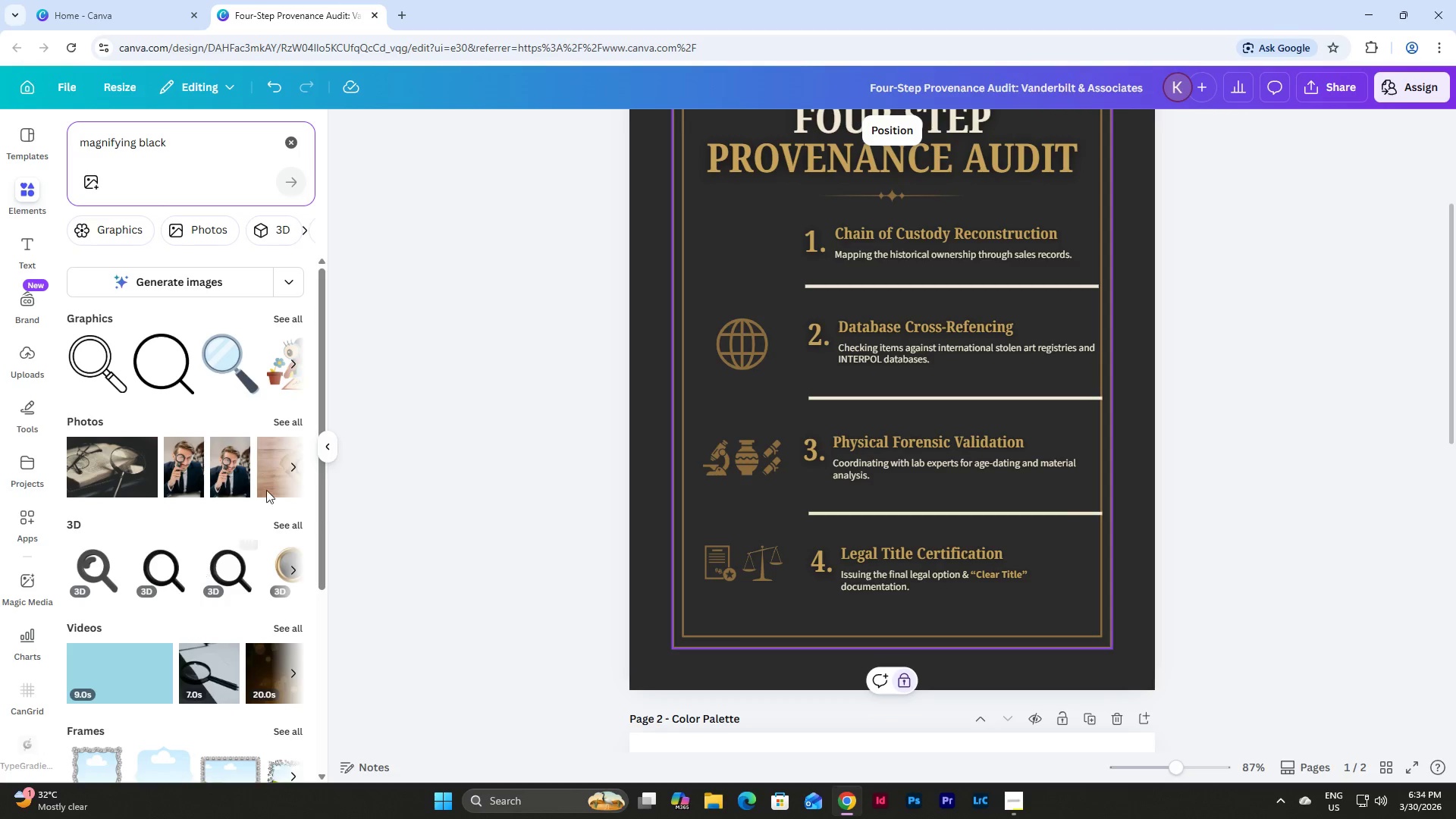 
left_click([290, 517])
 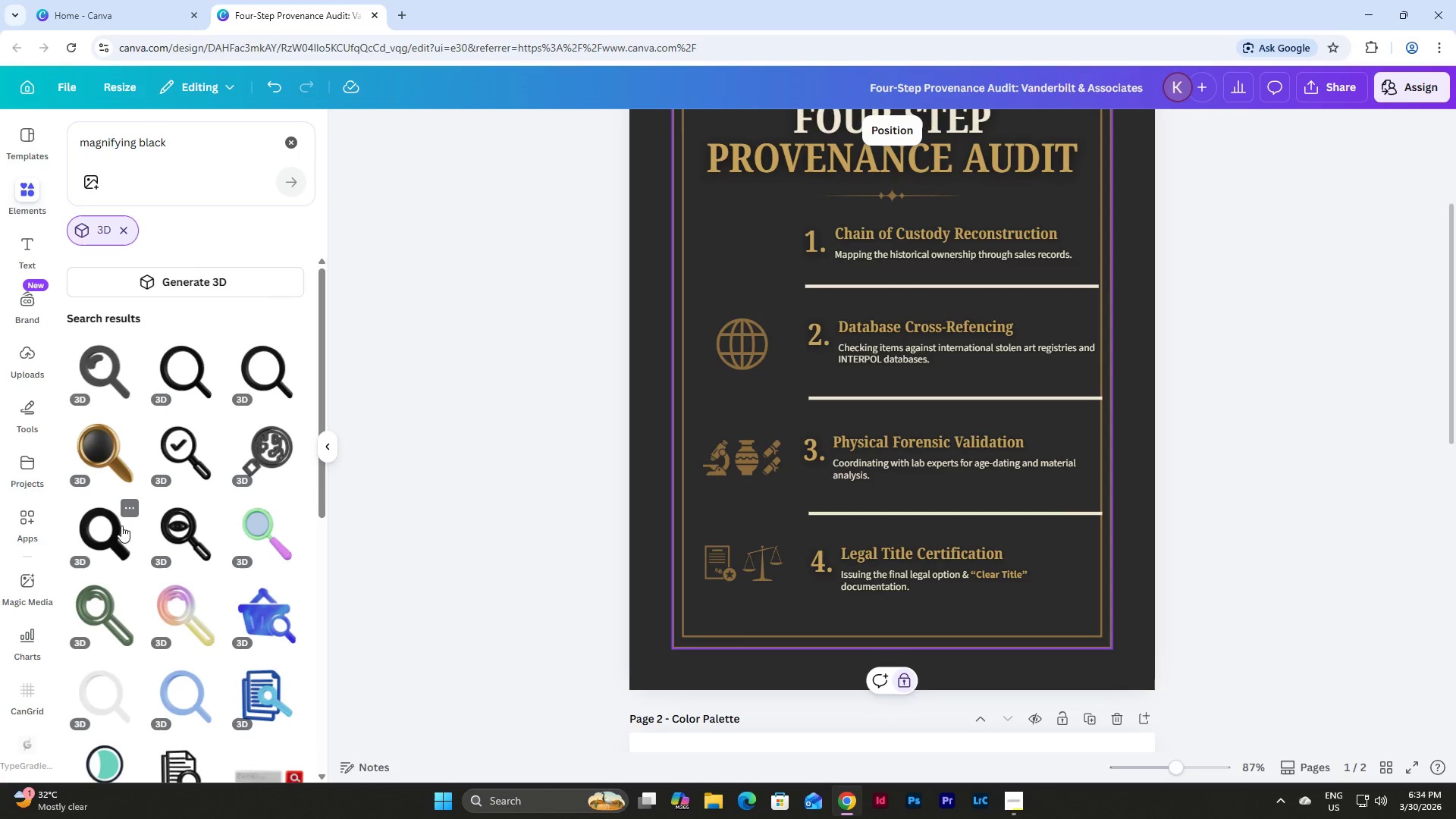 
scroll: coordinate [221, 413], scroll_direction: down, amount: 11.0
 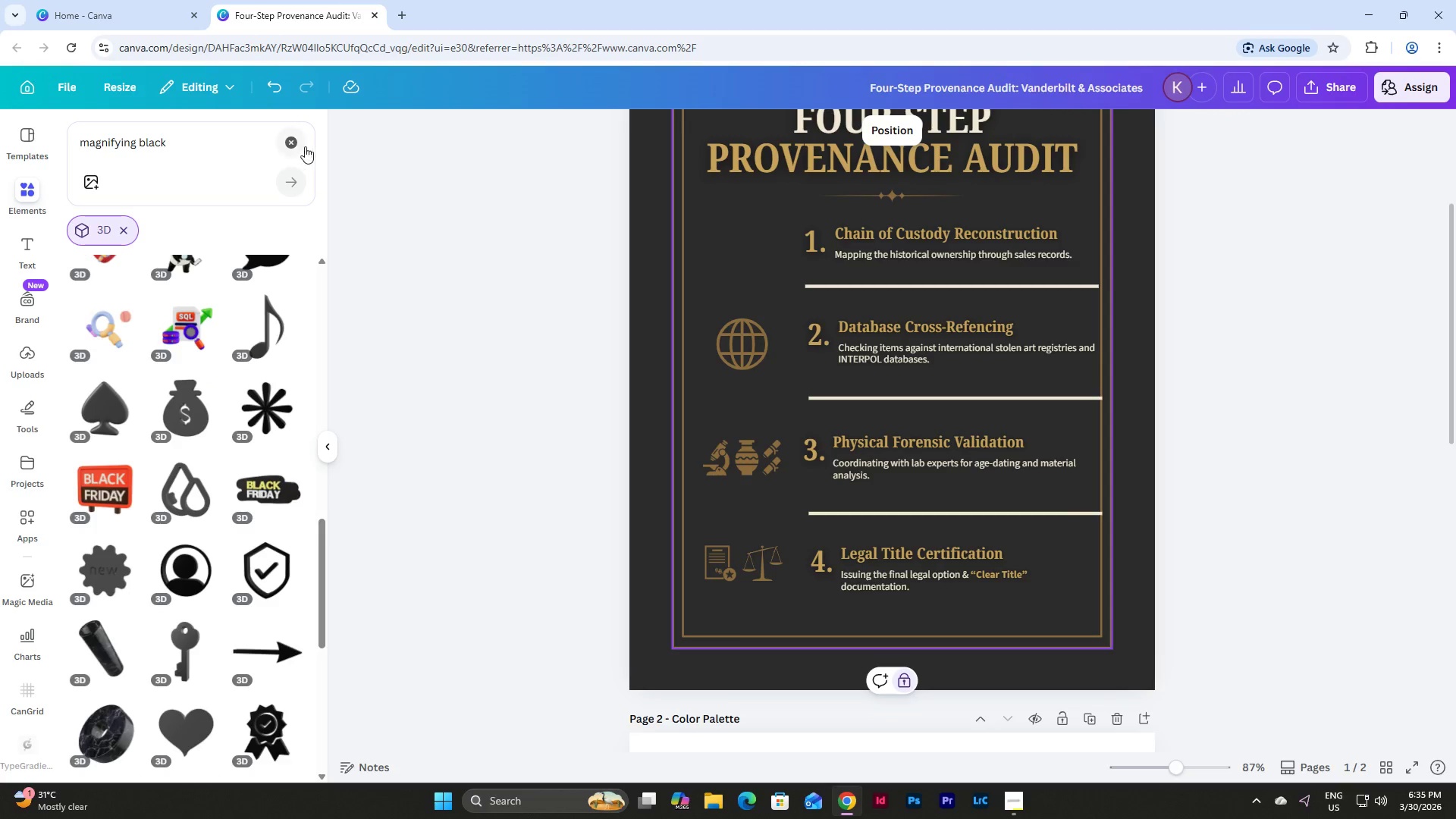 
left_click([284, 146])
 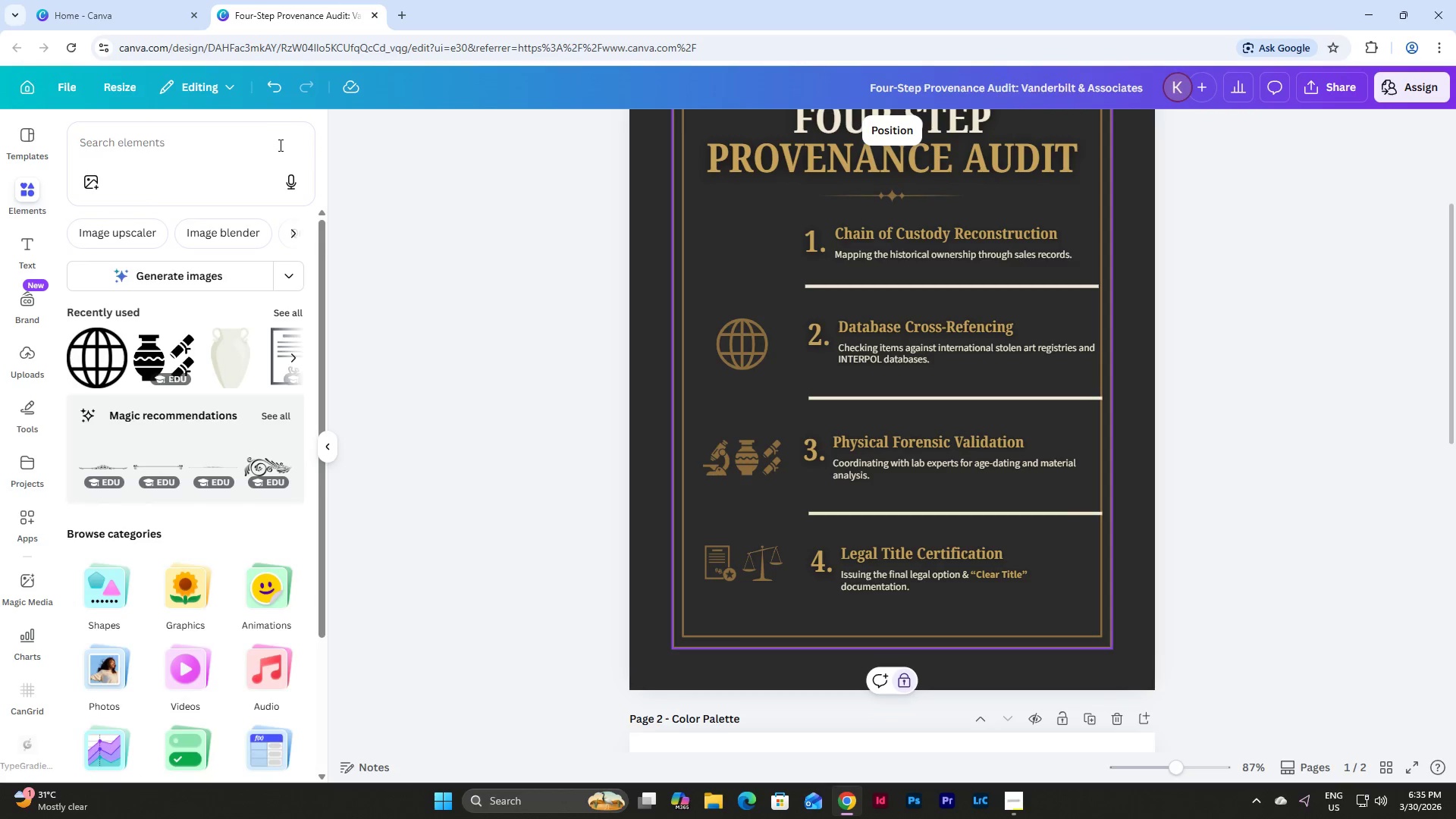 
left_click([275, 147])
 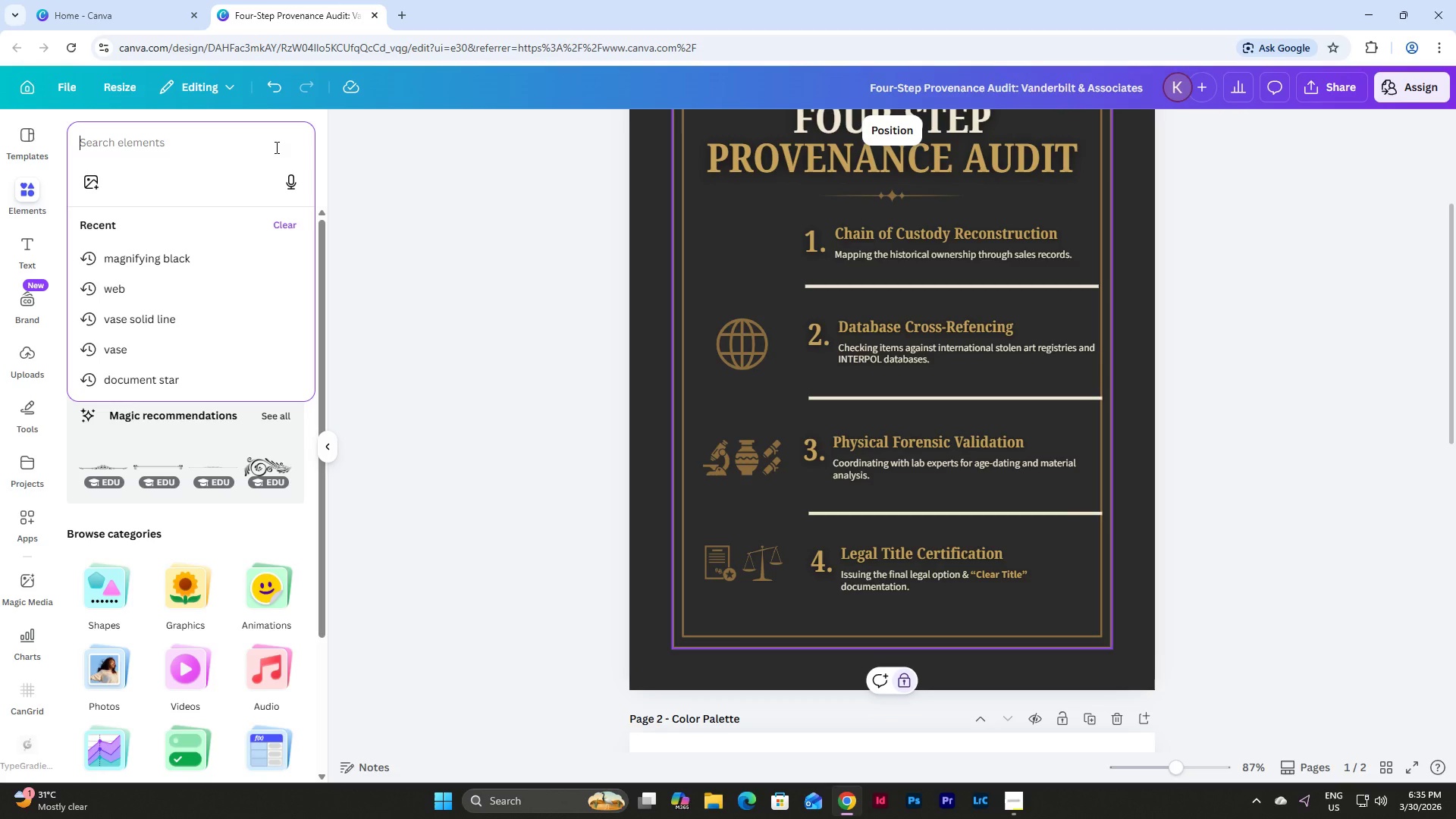 
wait(8.25)
 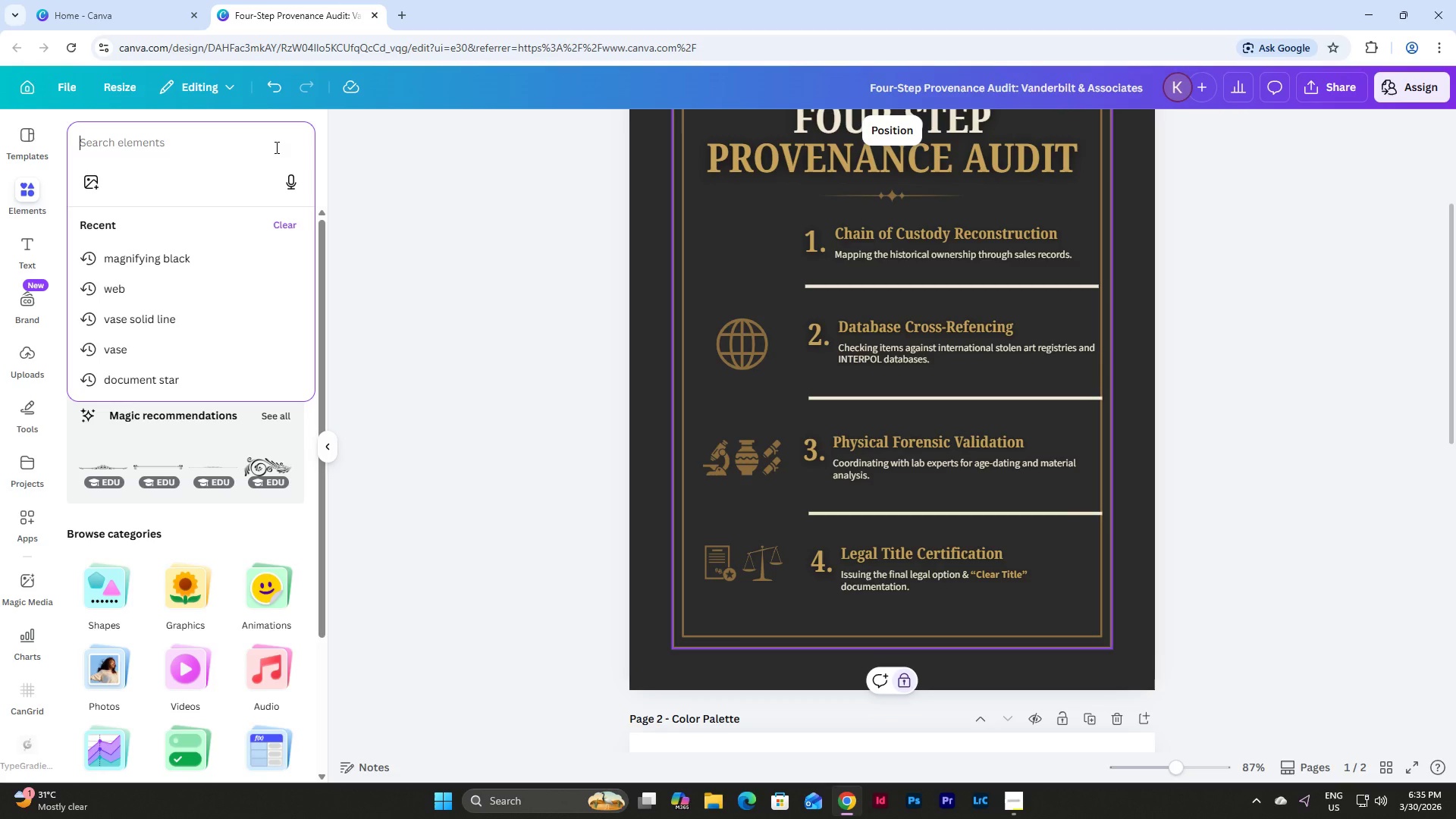 
type(magin)
key(Backspace)
key(Backspace)
type(nifyu)
key(Backspace)
type(ing)
key(NumpadEnter)